 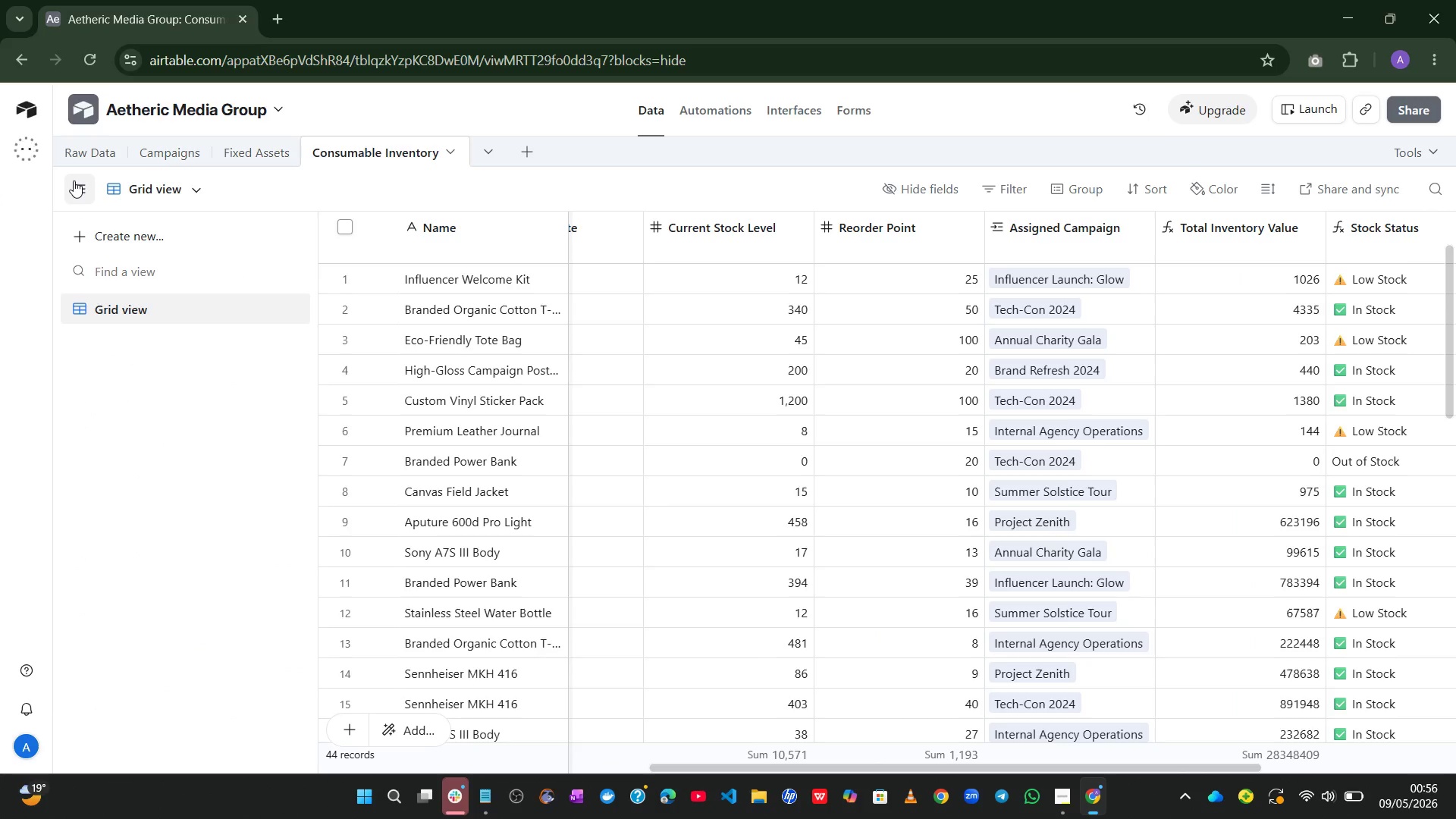 
left_click([104, 231])
 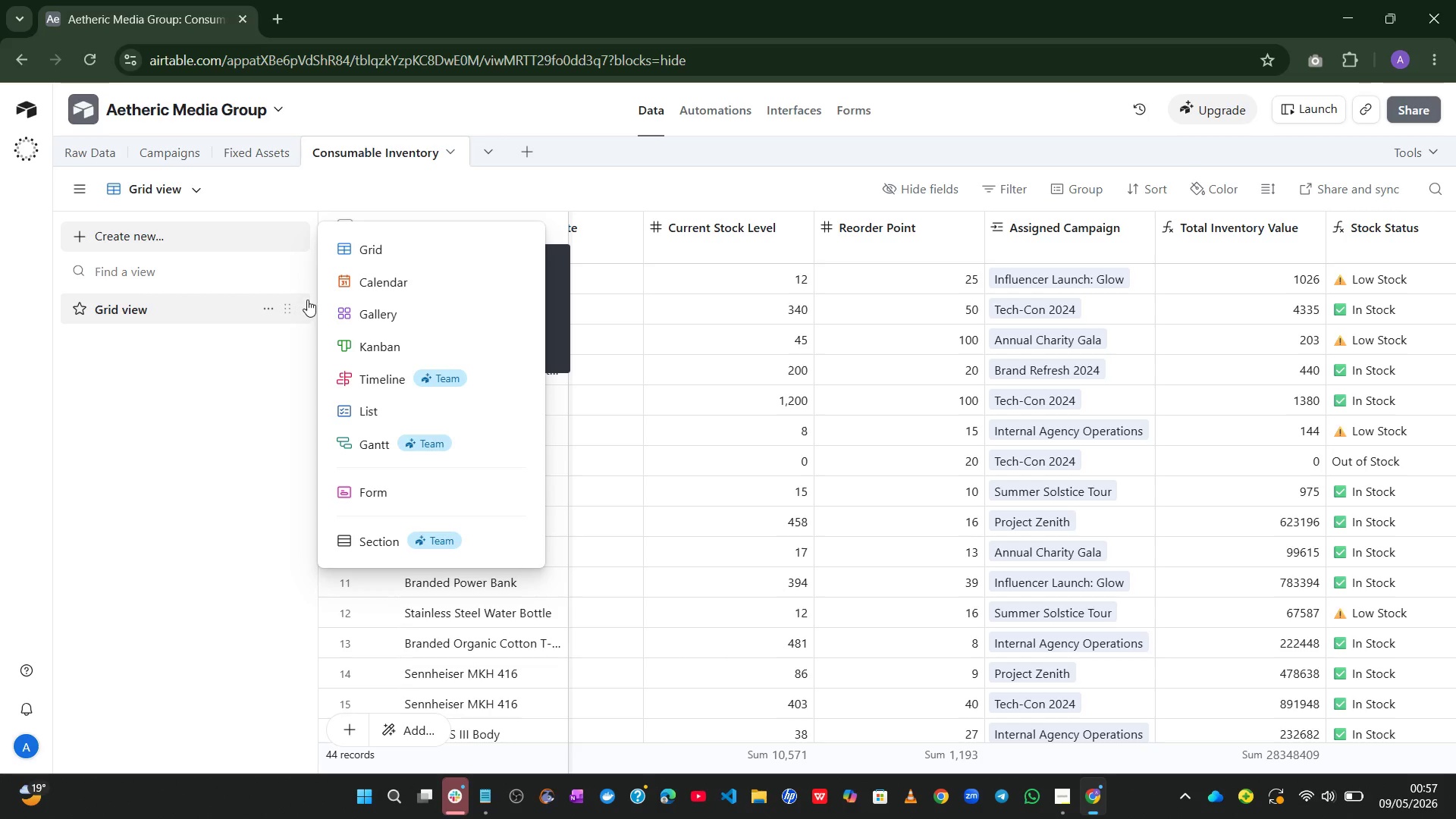 
wait(5.92)
 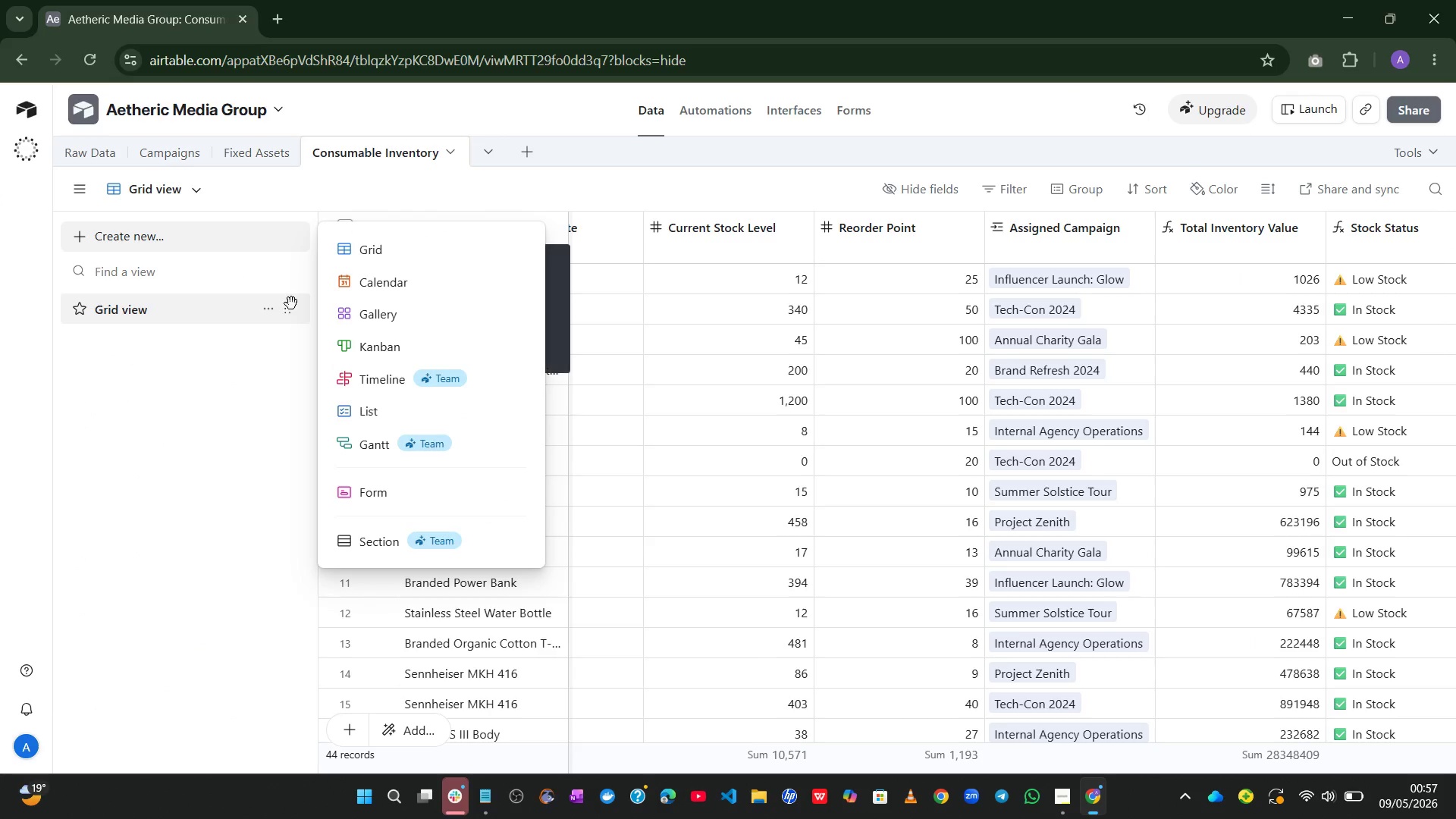 
left_click([375, 259])
 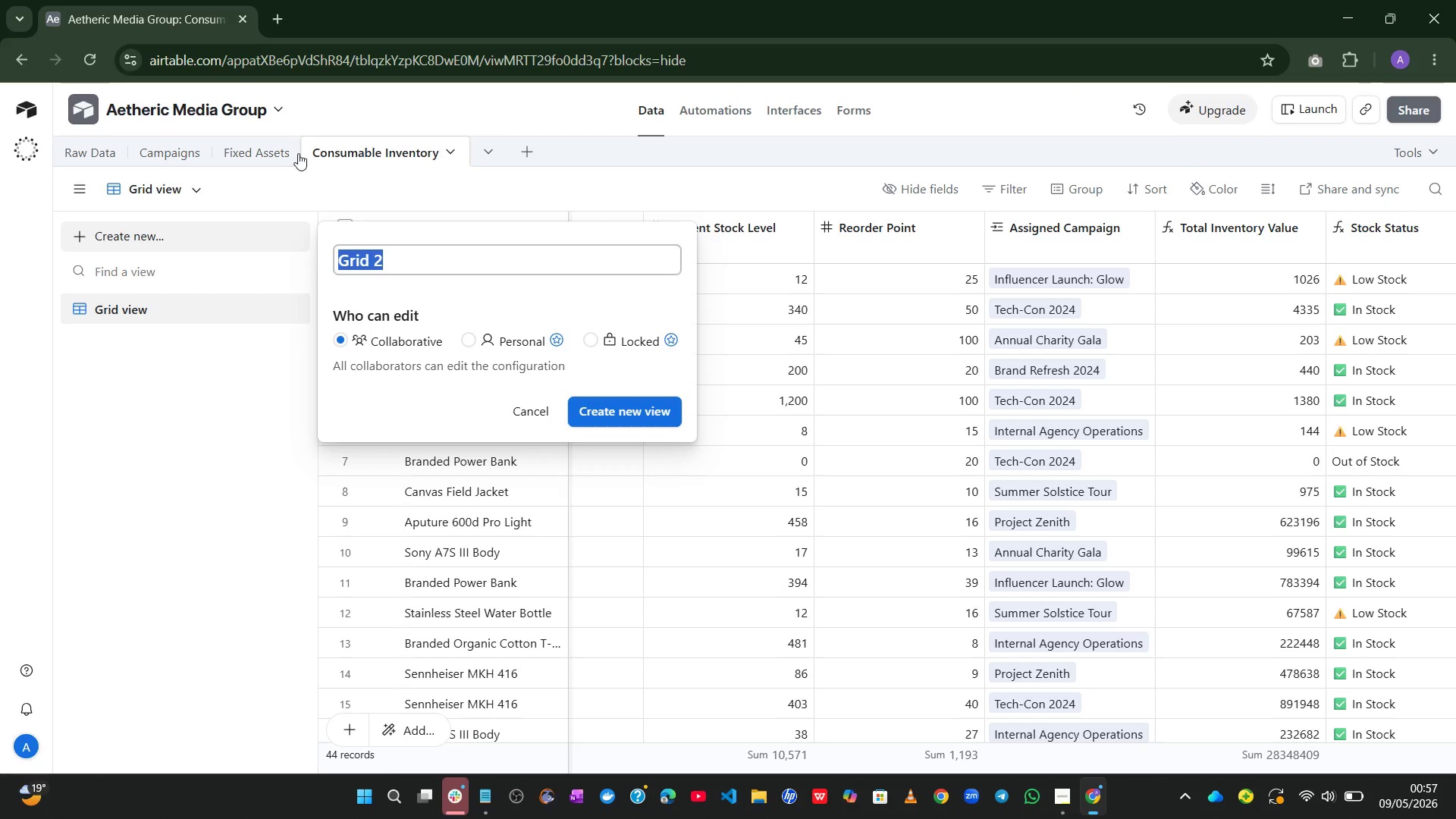 
wait(59.08)
 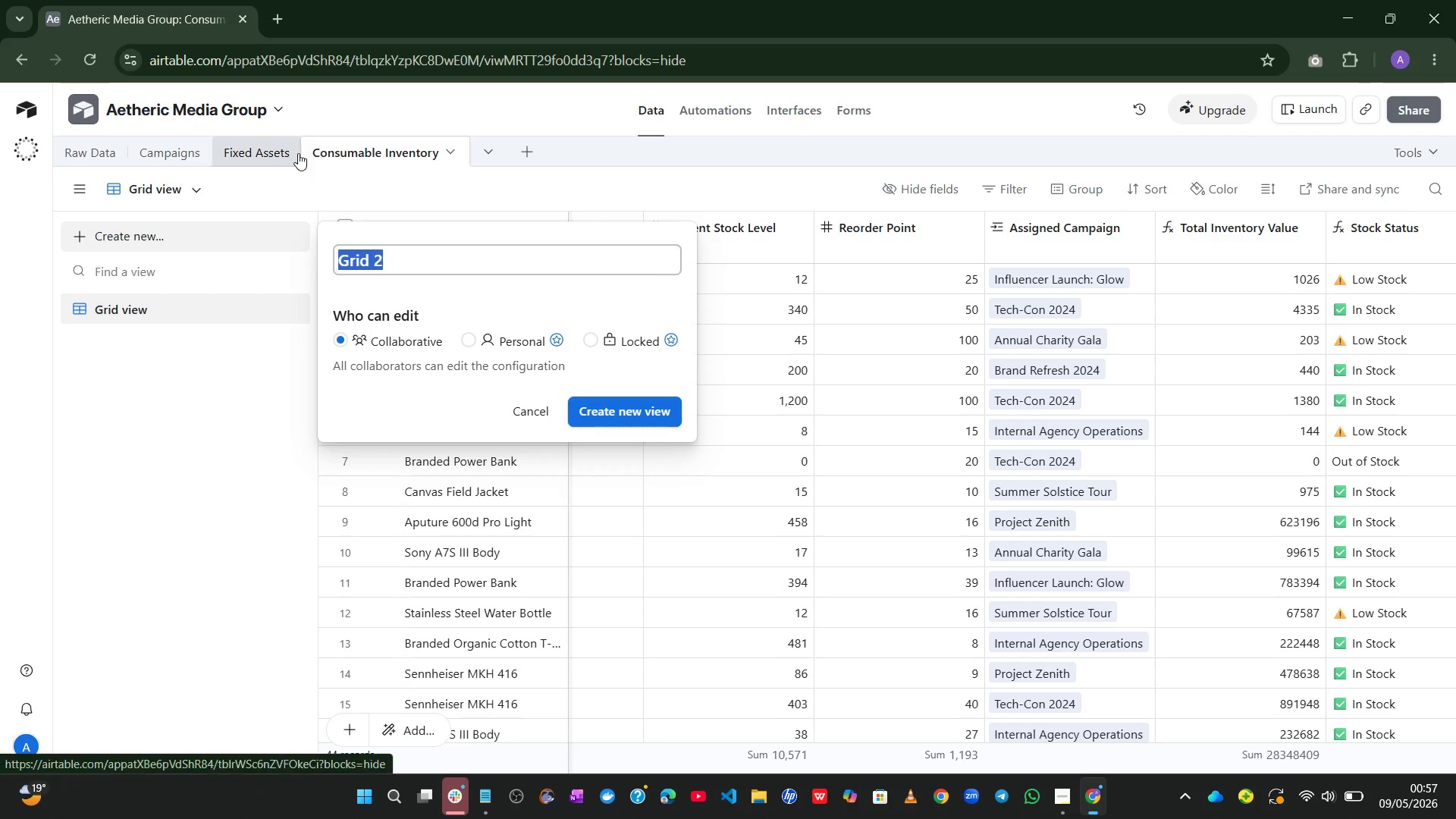 
type(Low Stock Aler )
key(Backspace)
type(t View)
 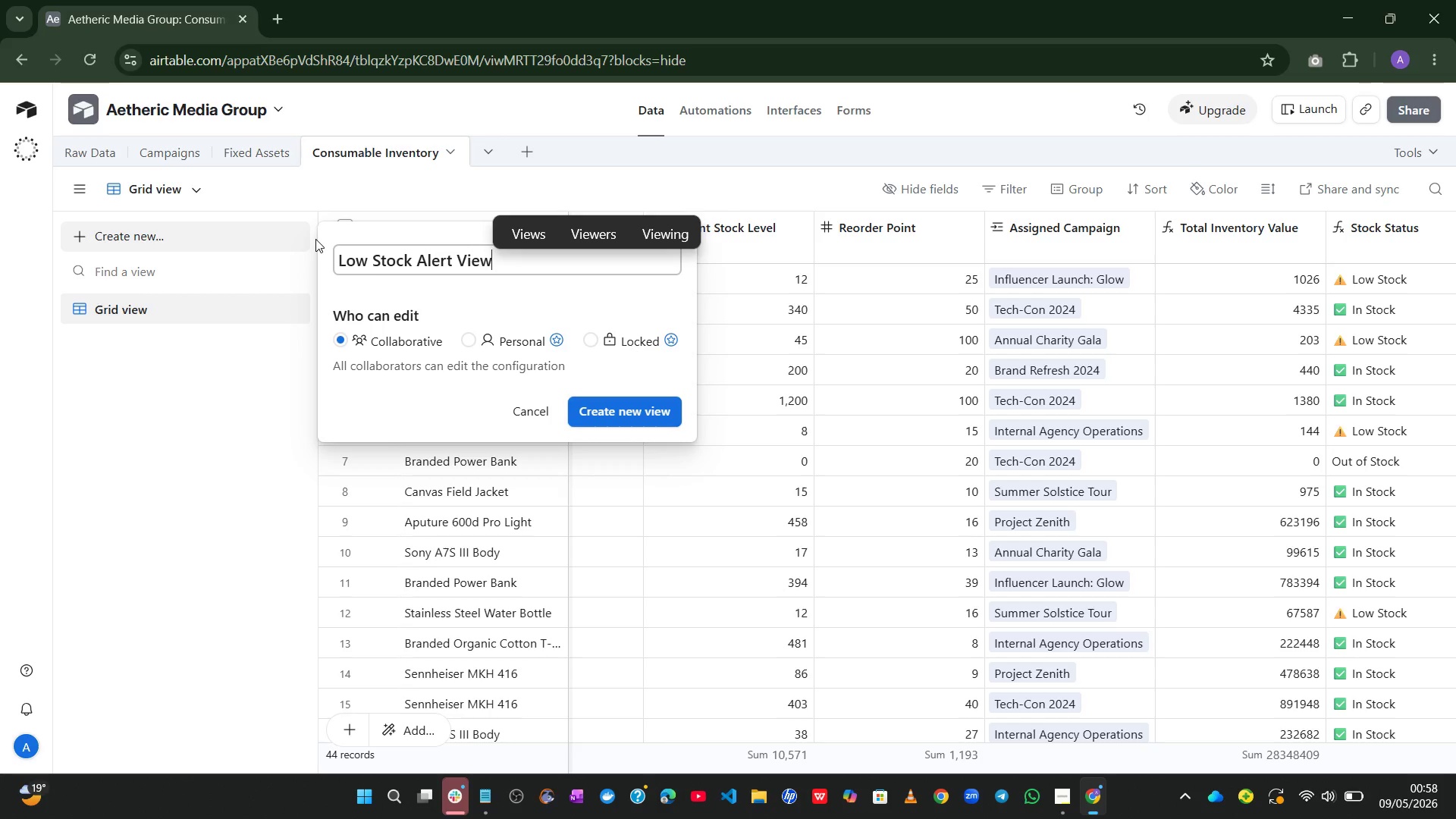 
left_click([642, 412])
 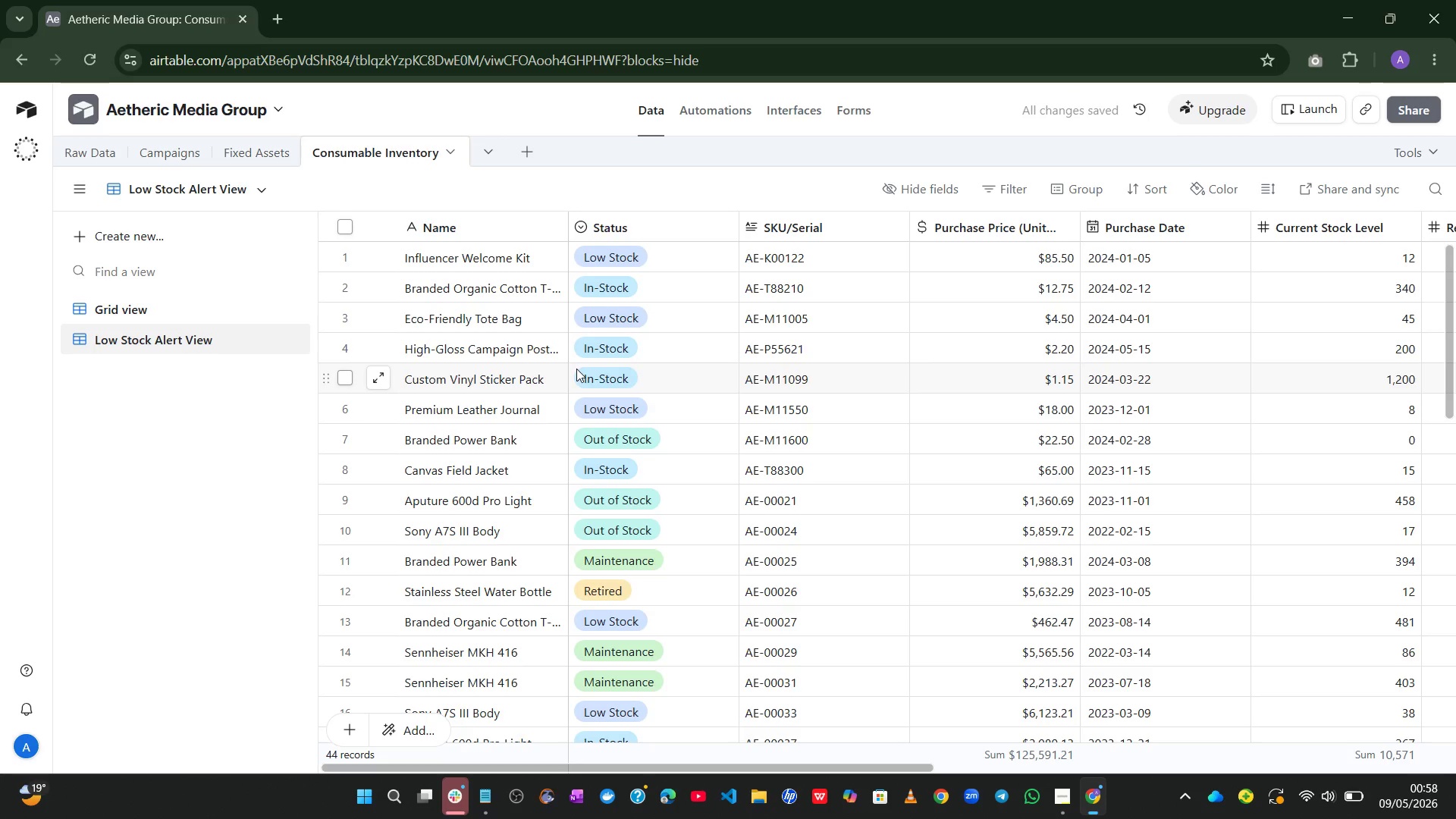 
wait(9.69)
 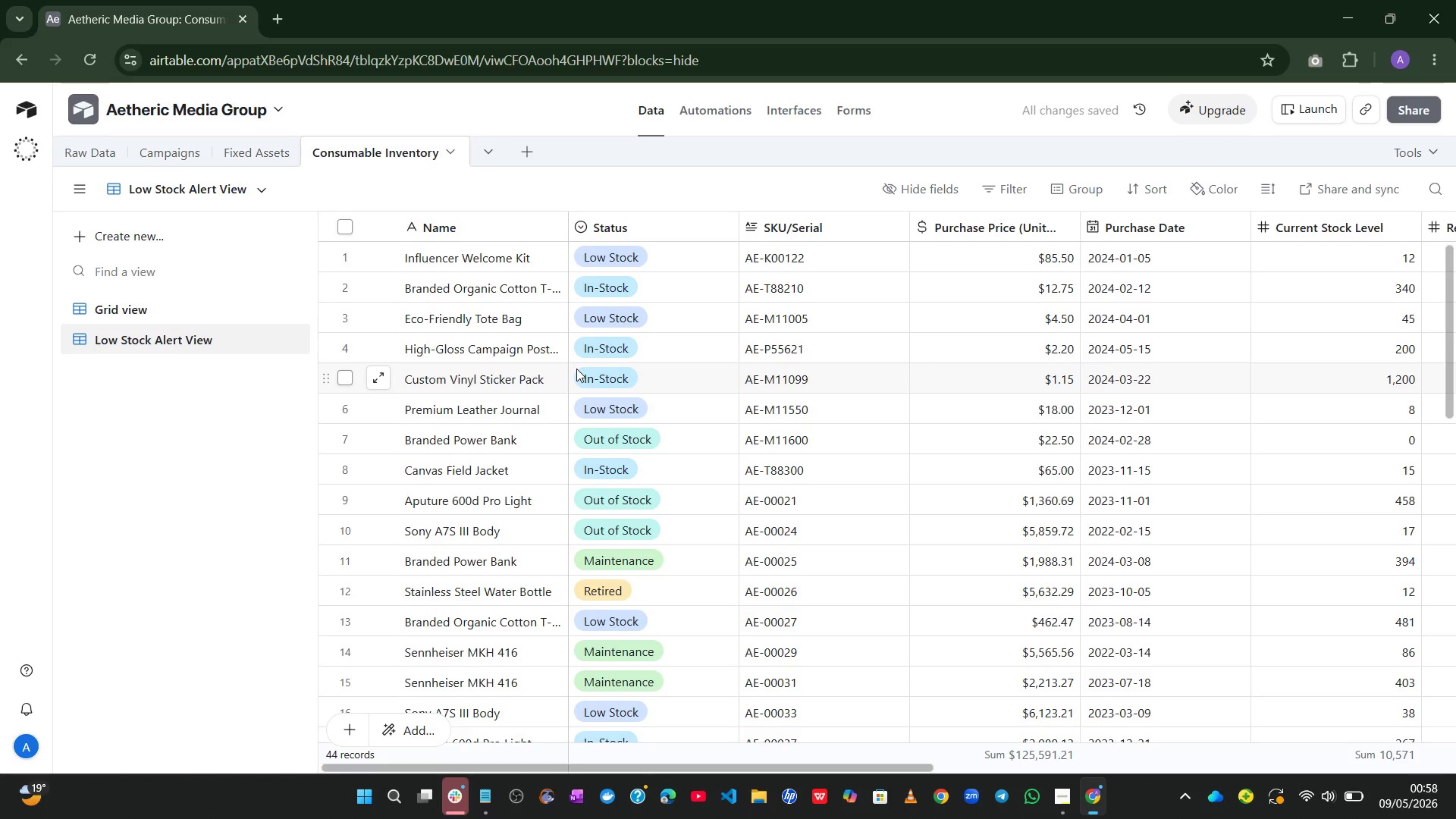 
mouse_move([626, 319])
 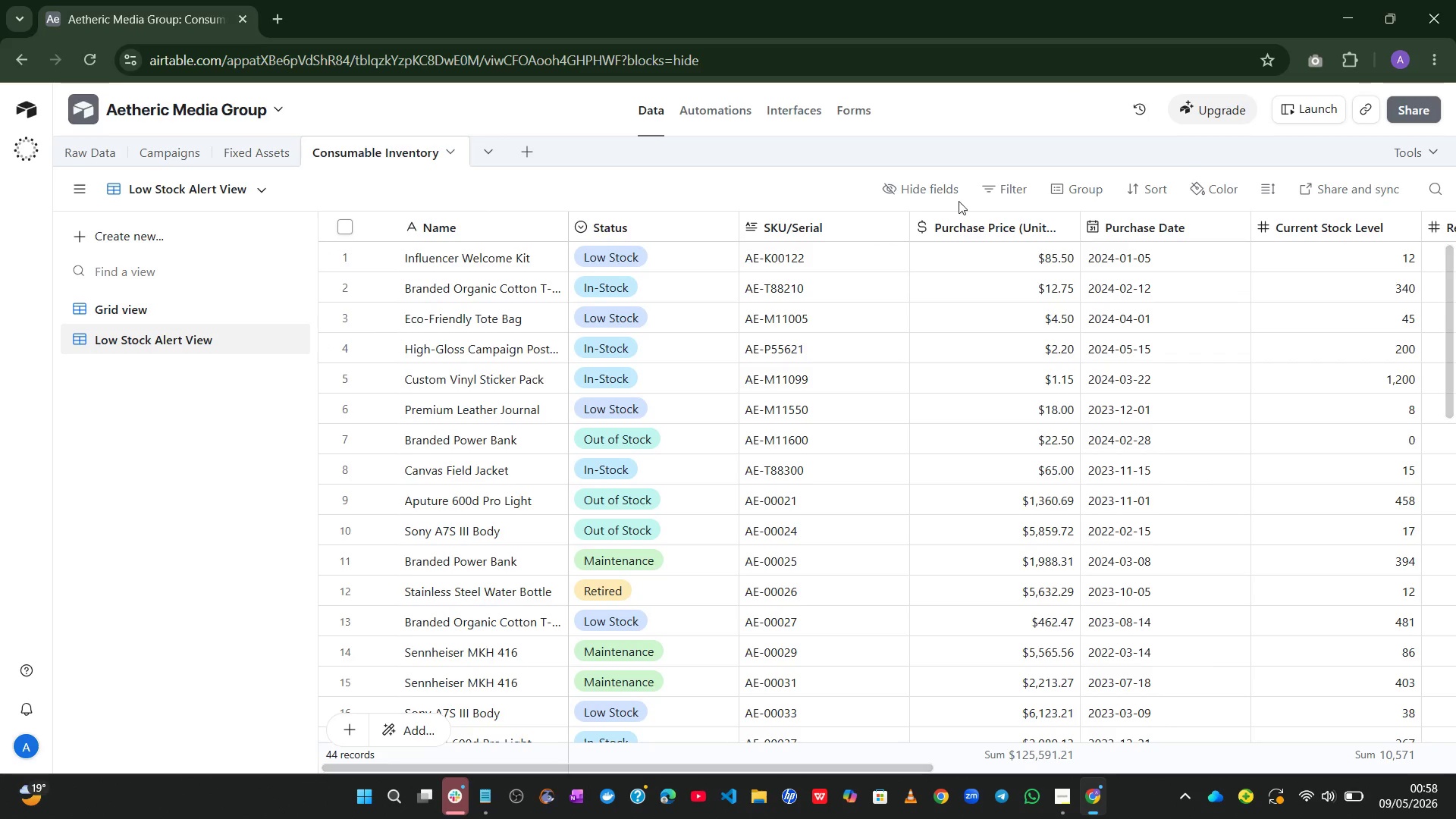 
left_click([990, 195])
 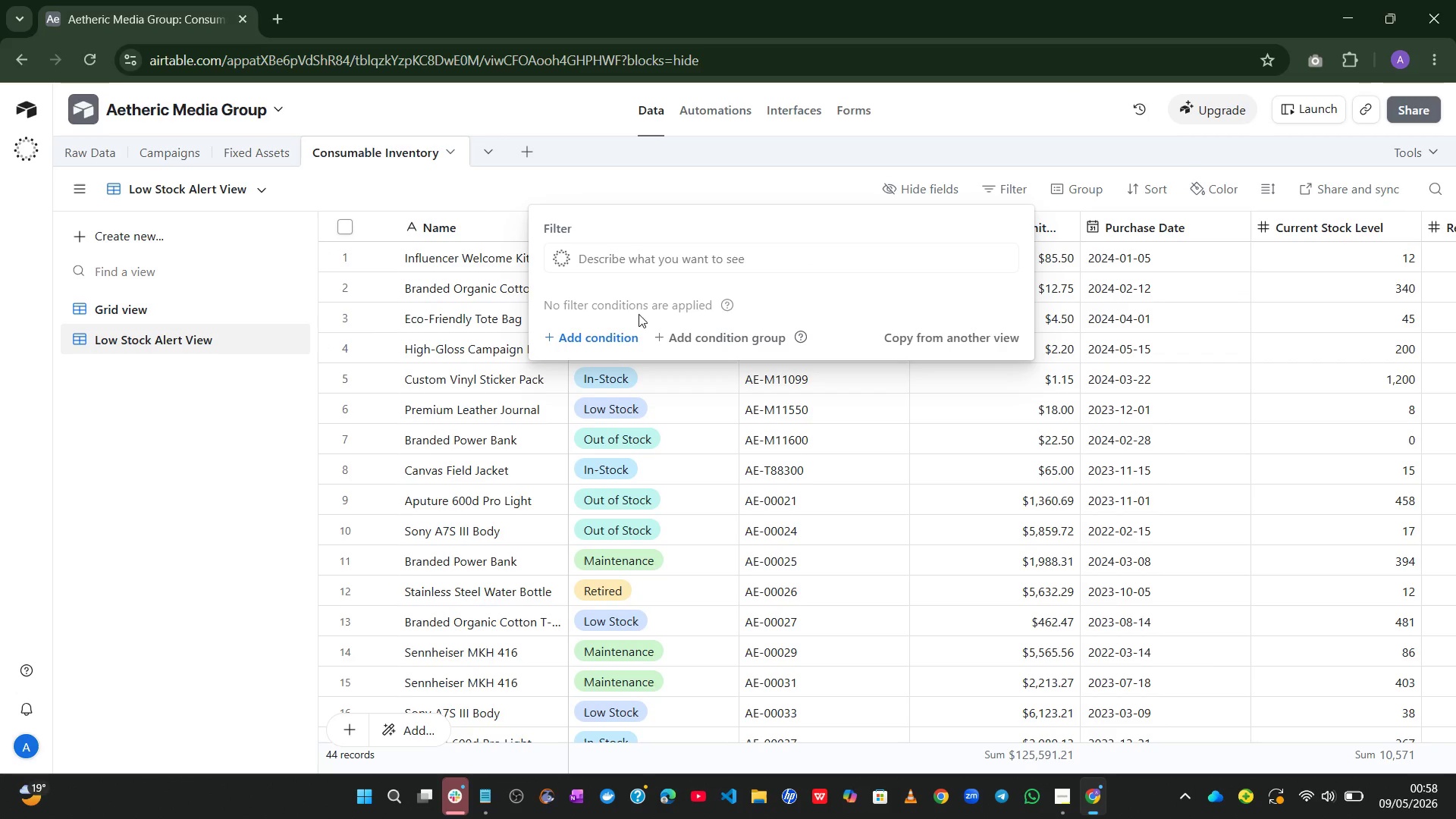 
left_click([601, 335])
 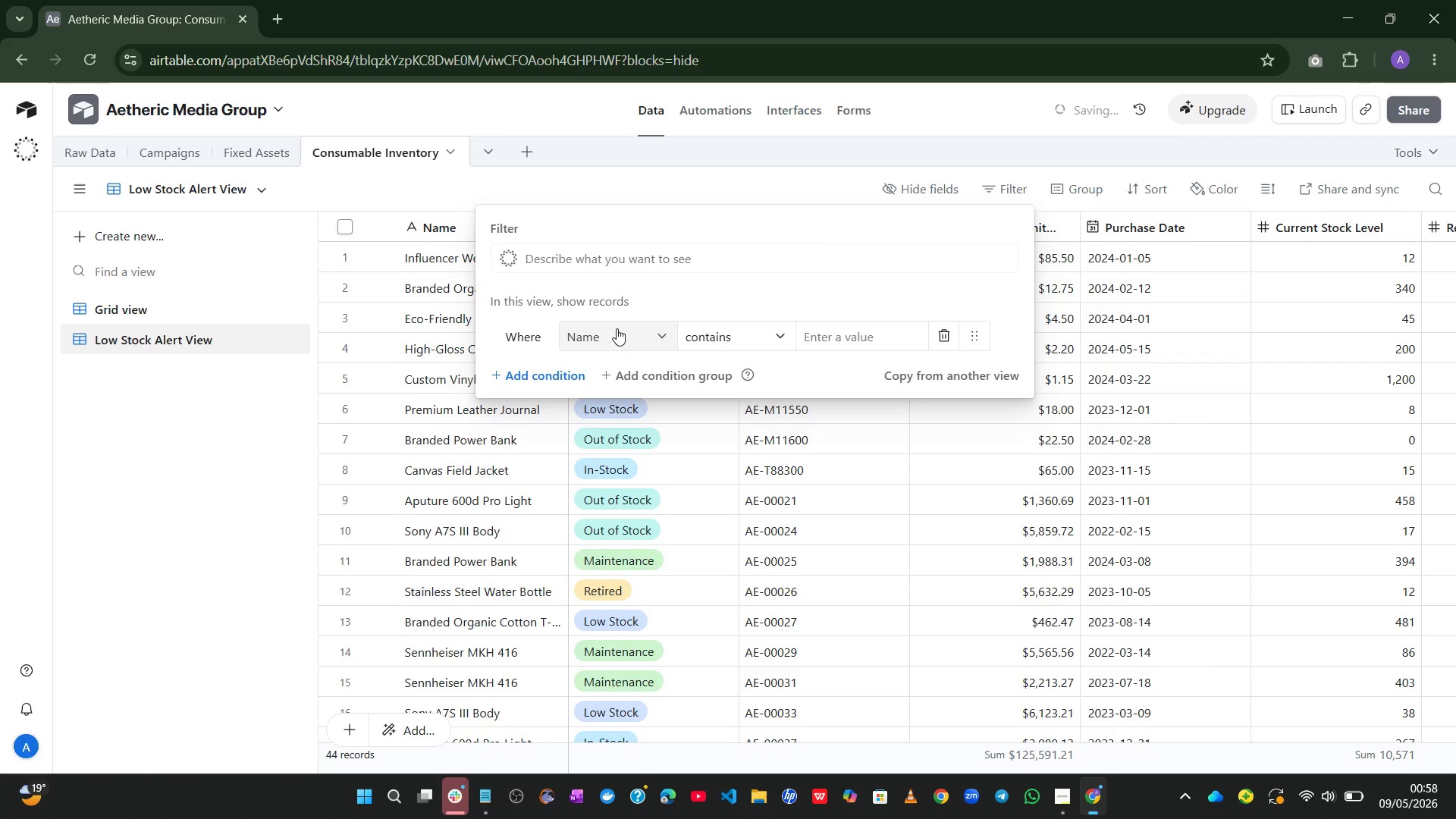 
left_click([626, 329])
 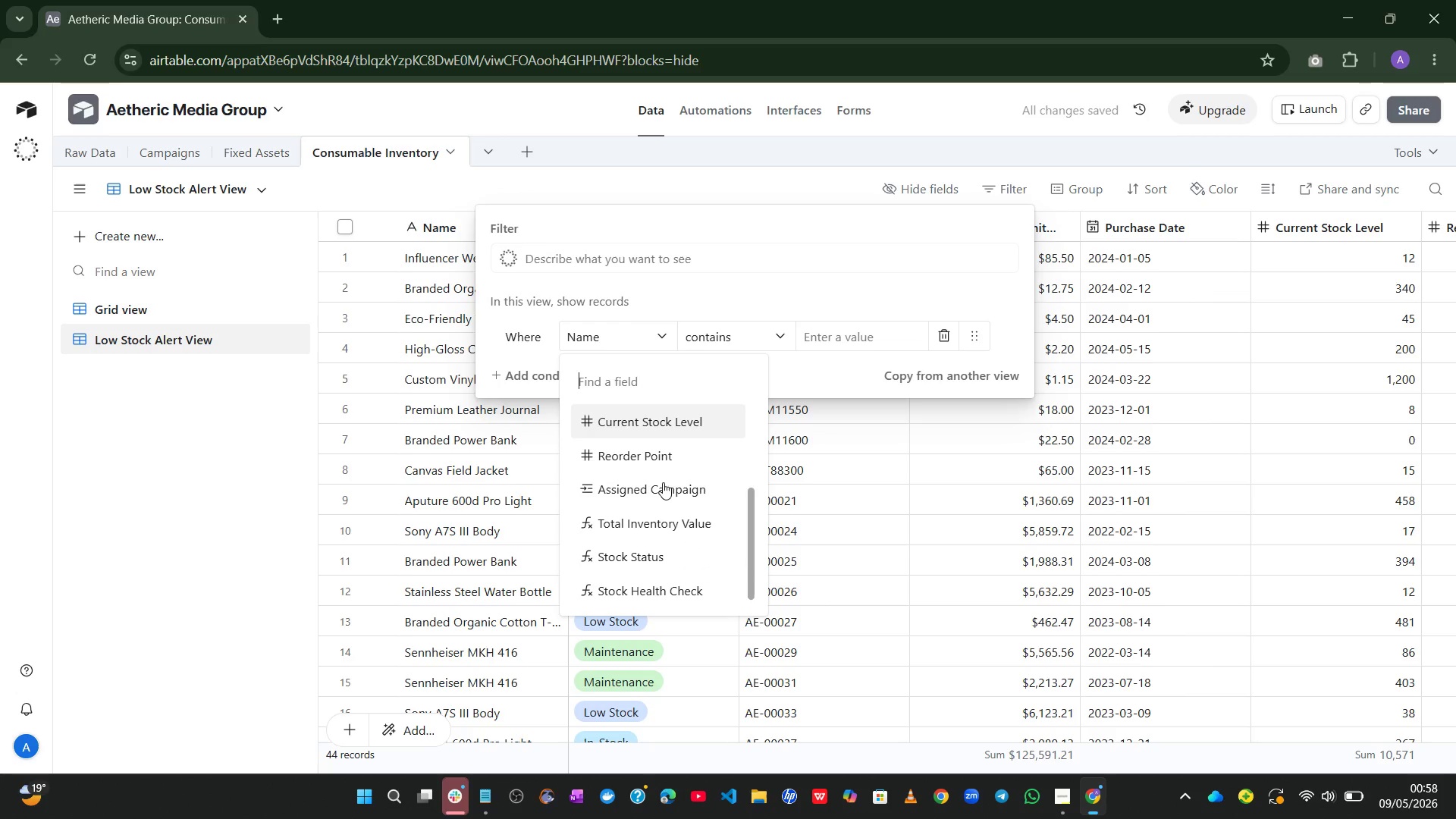 
left_click([654, 544])
 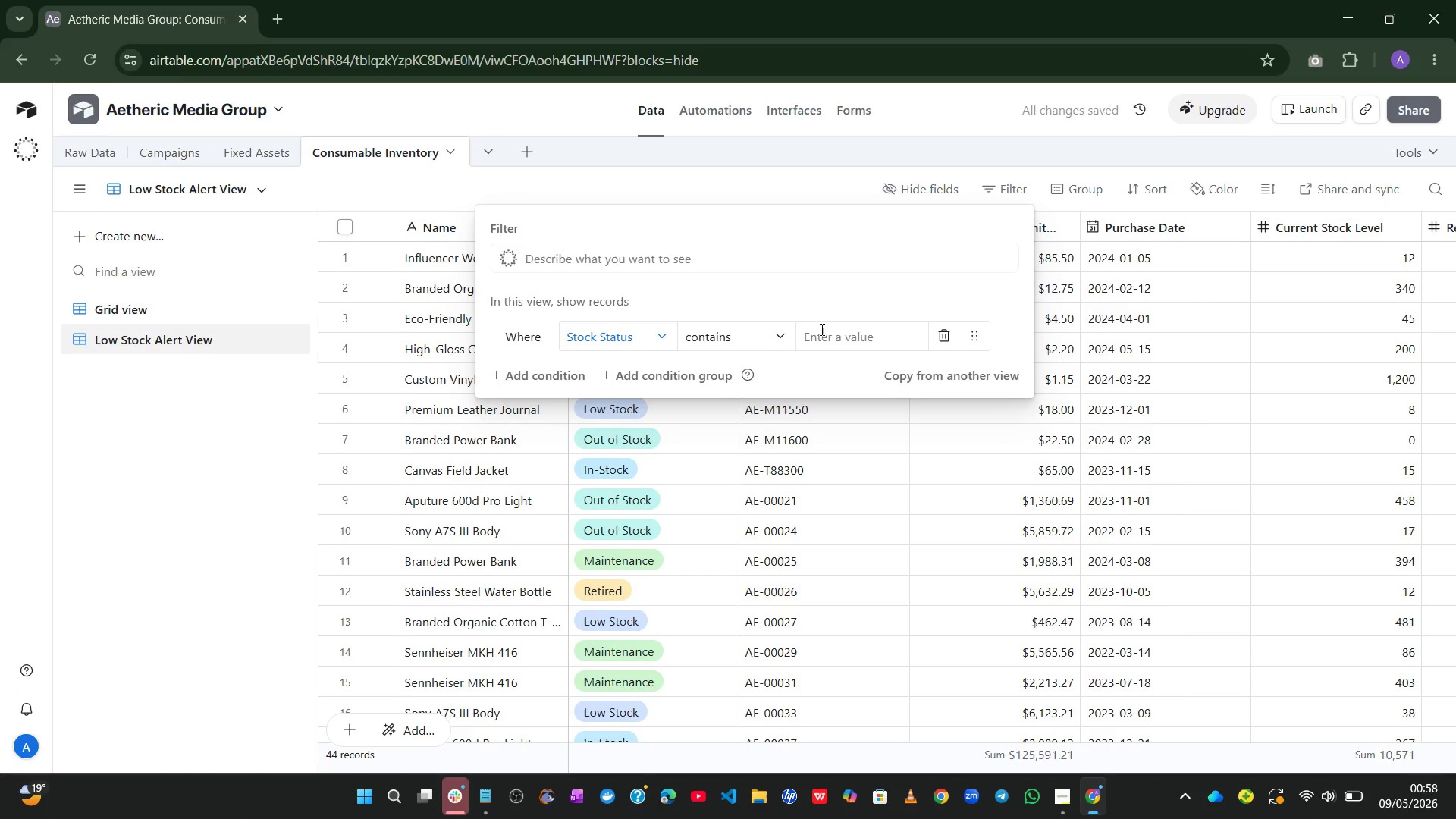 
wait(7.91)
 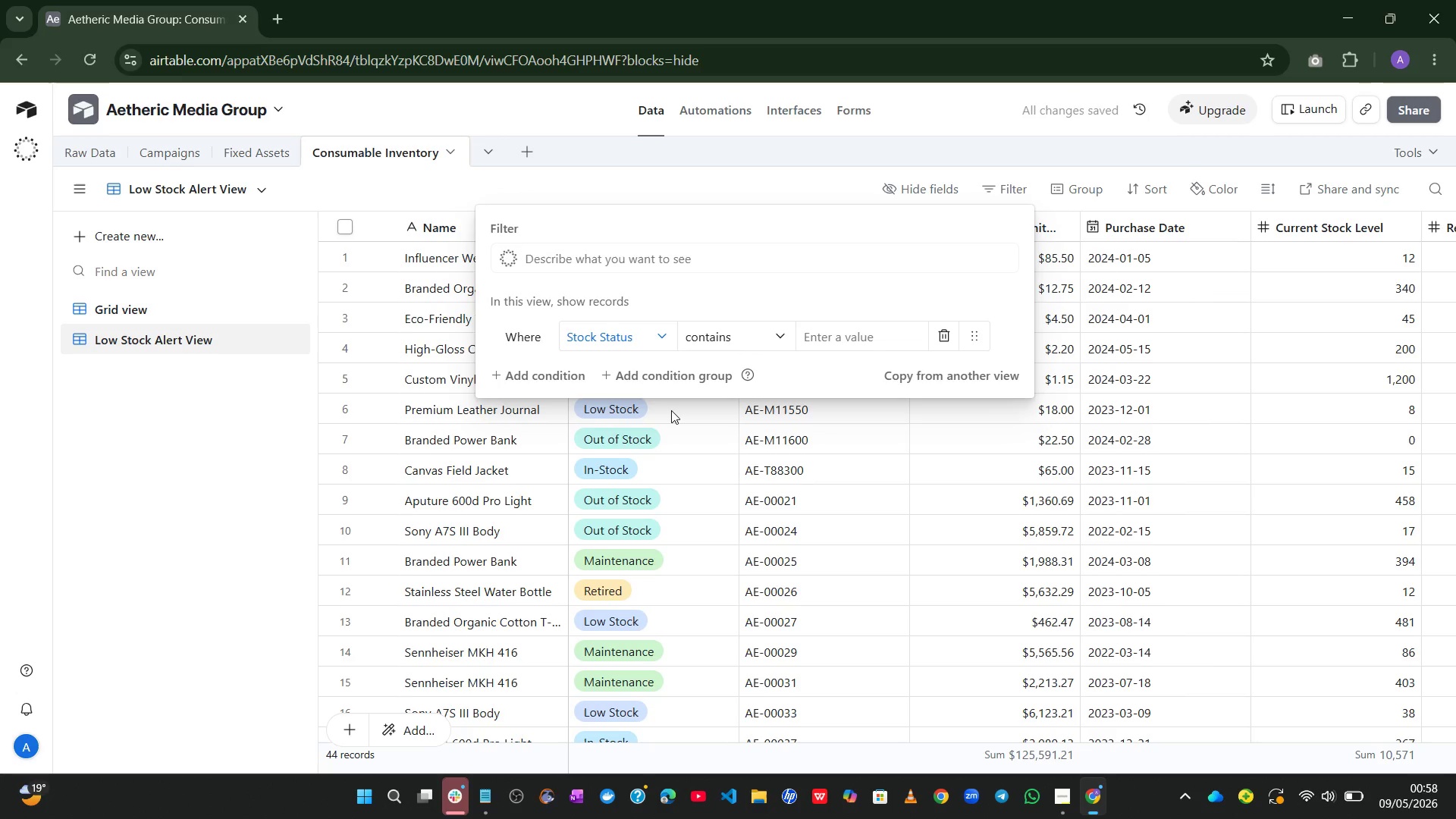 
left_click([821, 330])